 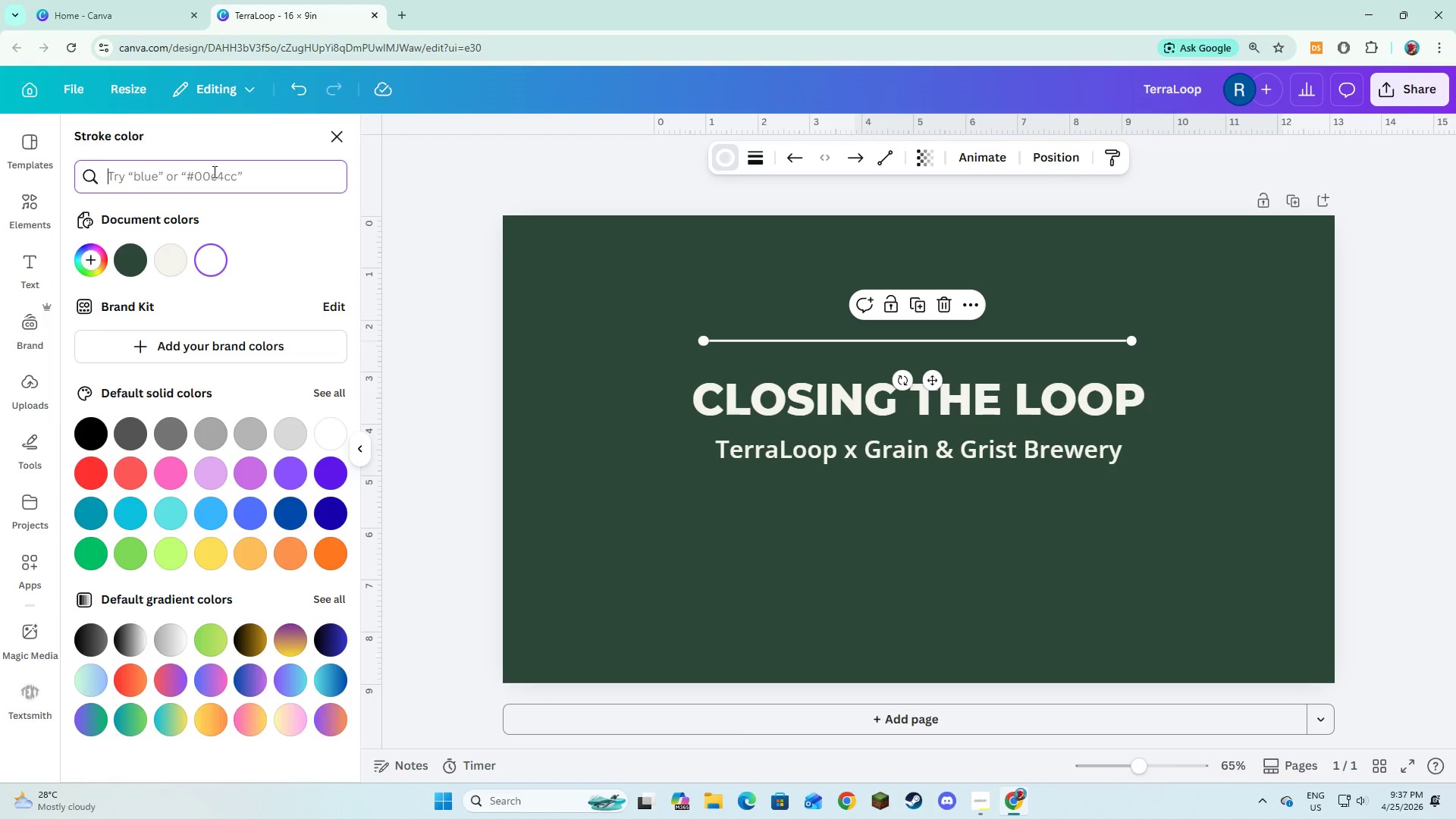 
key(Control+V)
 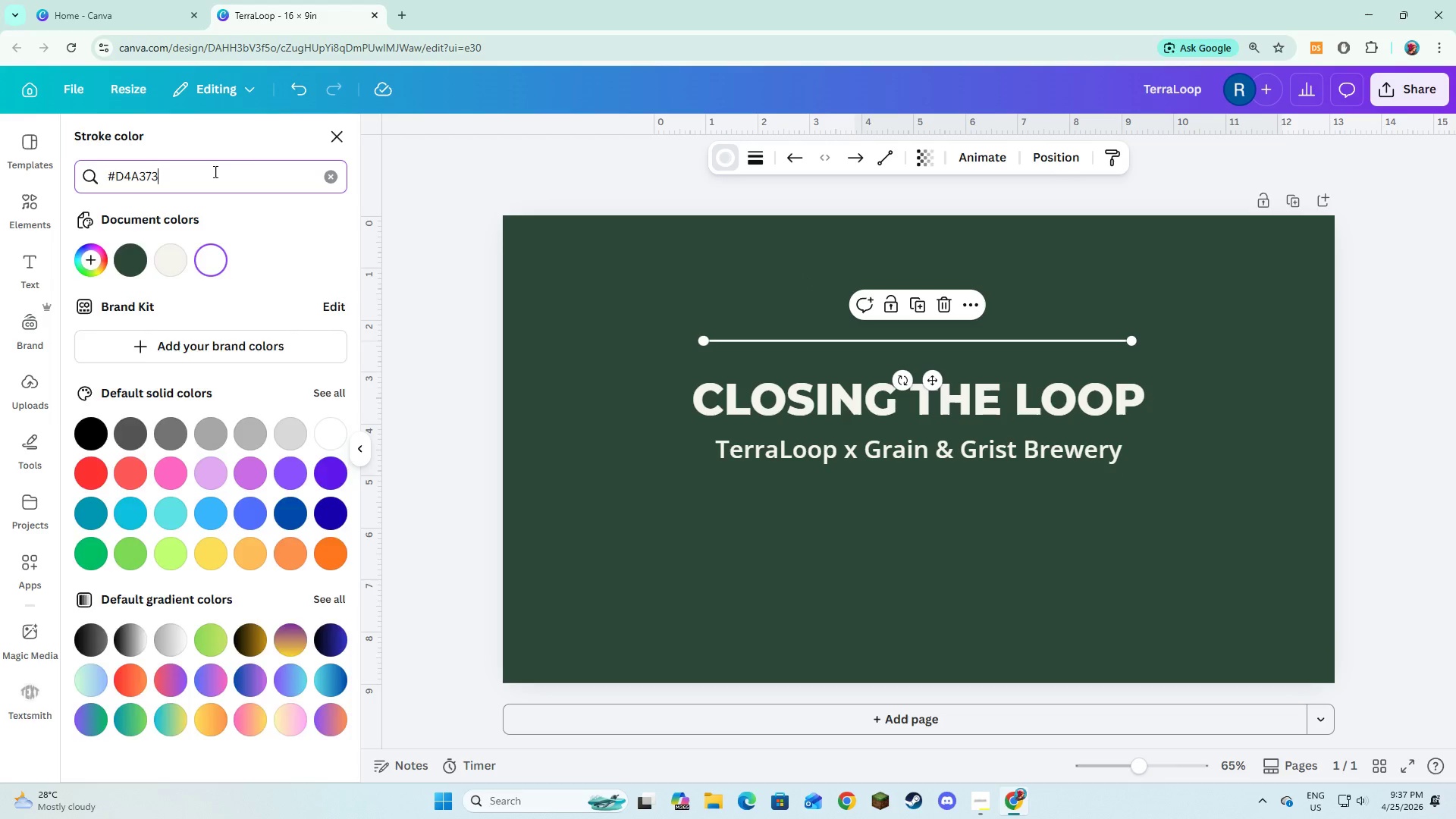 
key(NumpadEnter)
 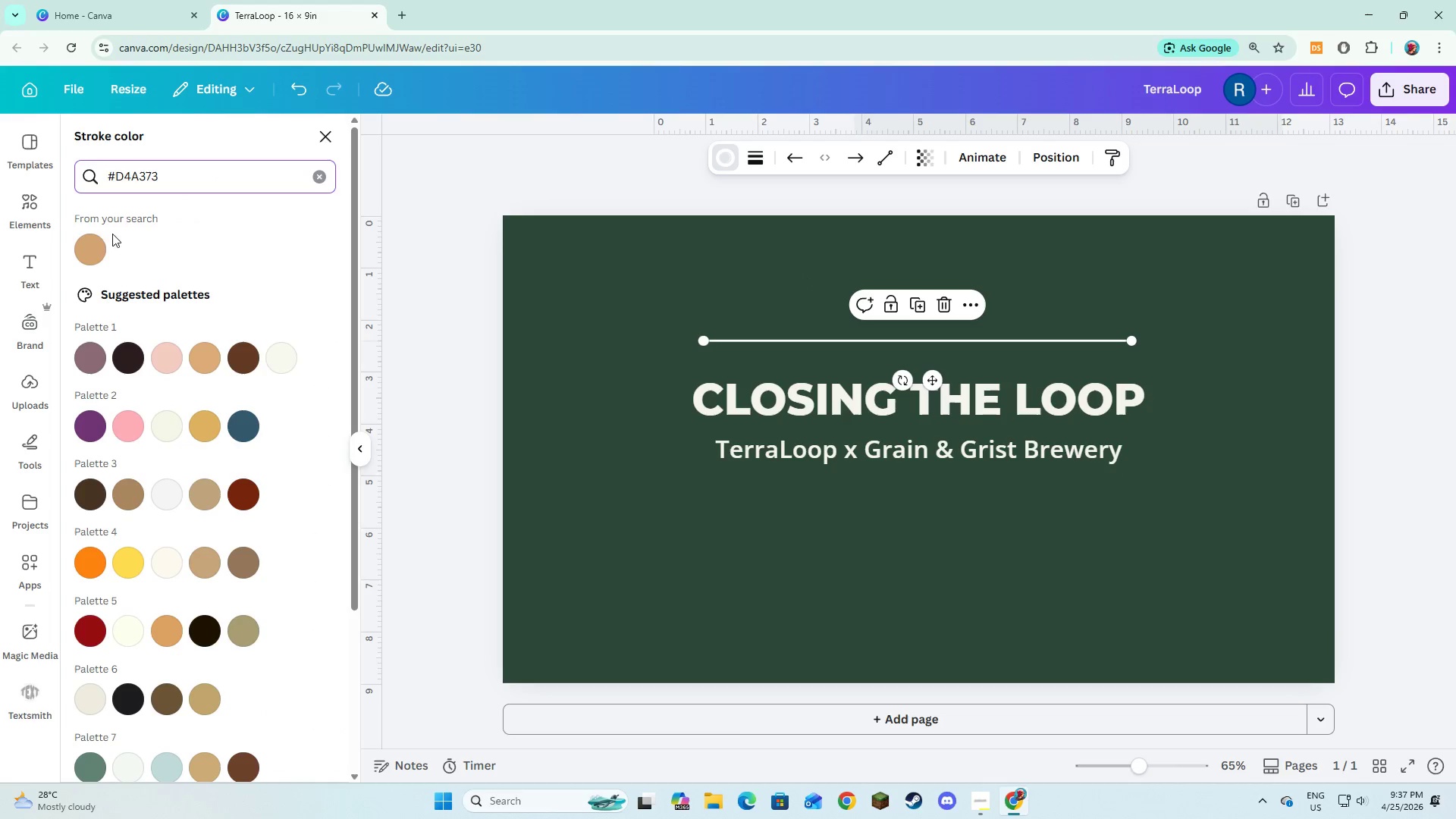 
left_click([80, 249])
 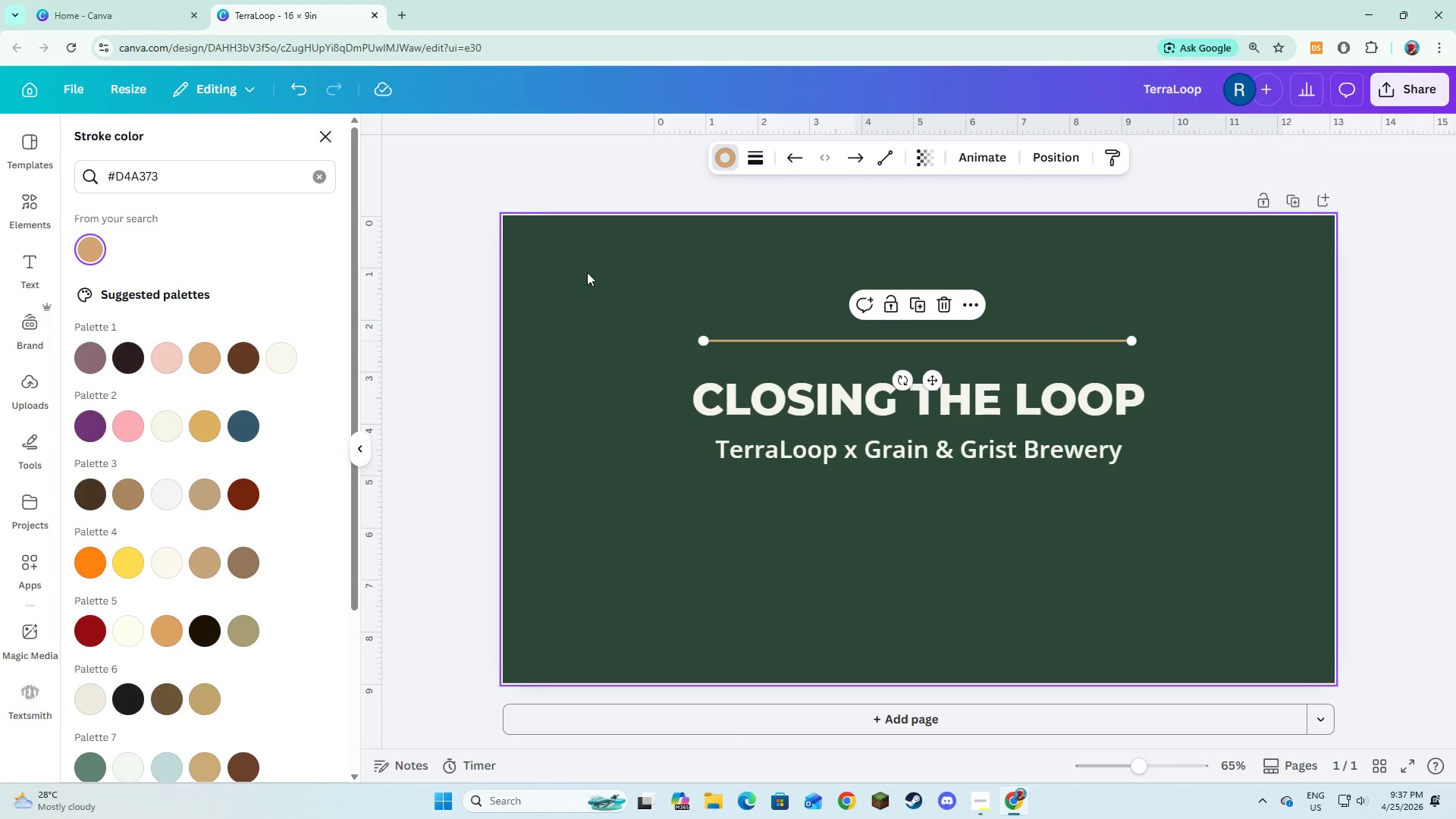 
left_click([587, 272])
 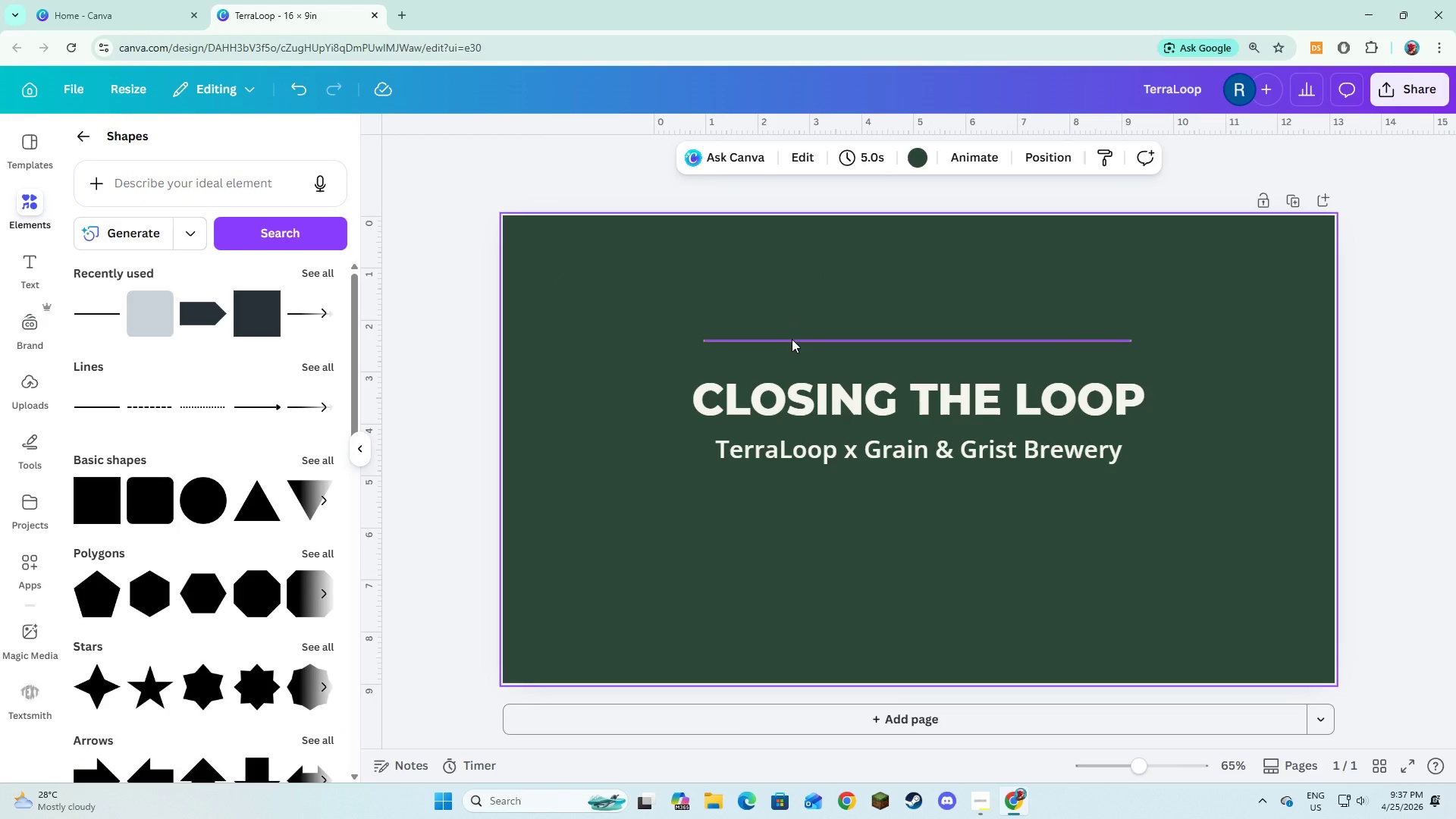 
left_click_drag(start_coordinate=[792, 339], to_coordinate=[790, 424])
 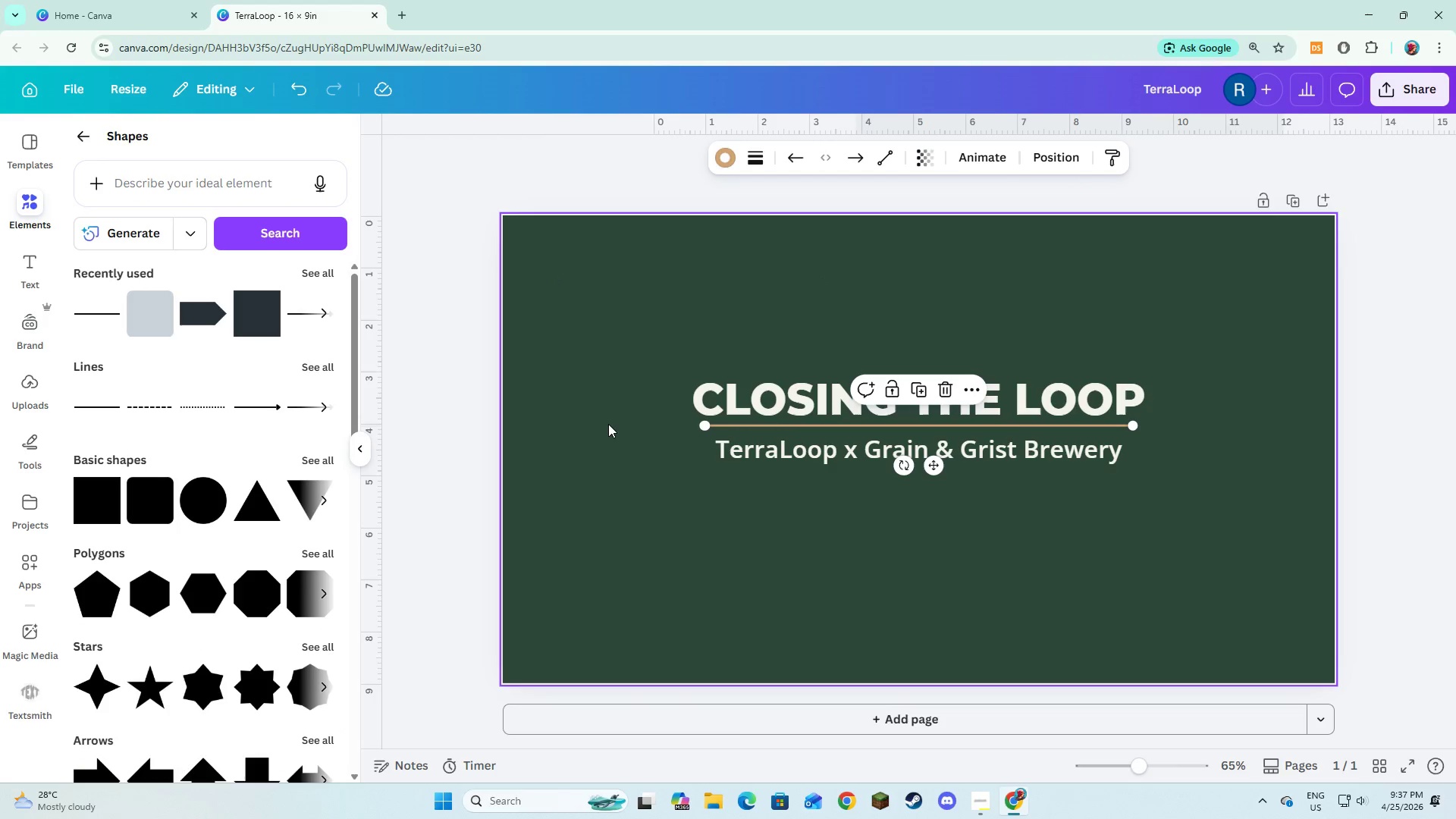 
left_click([608, 424])
 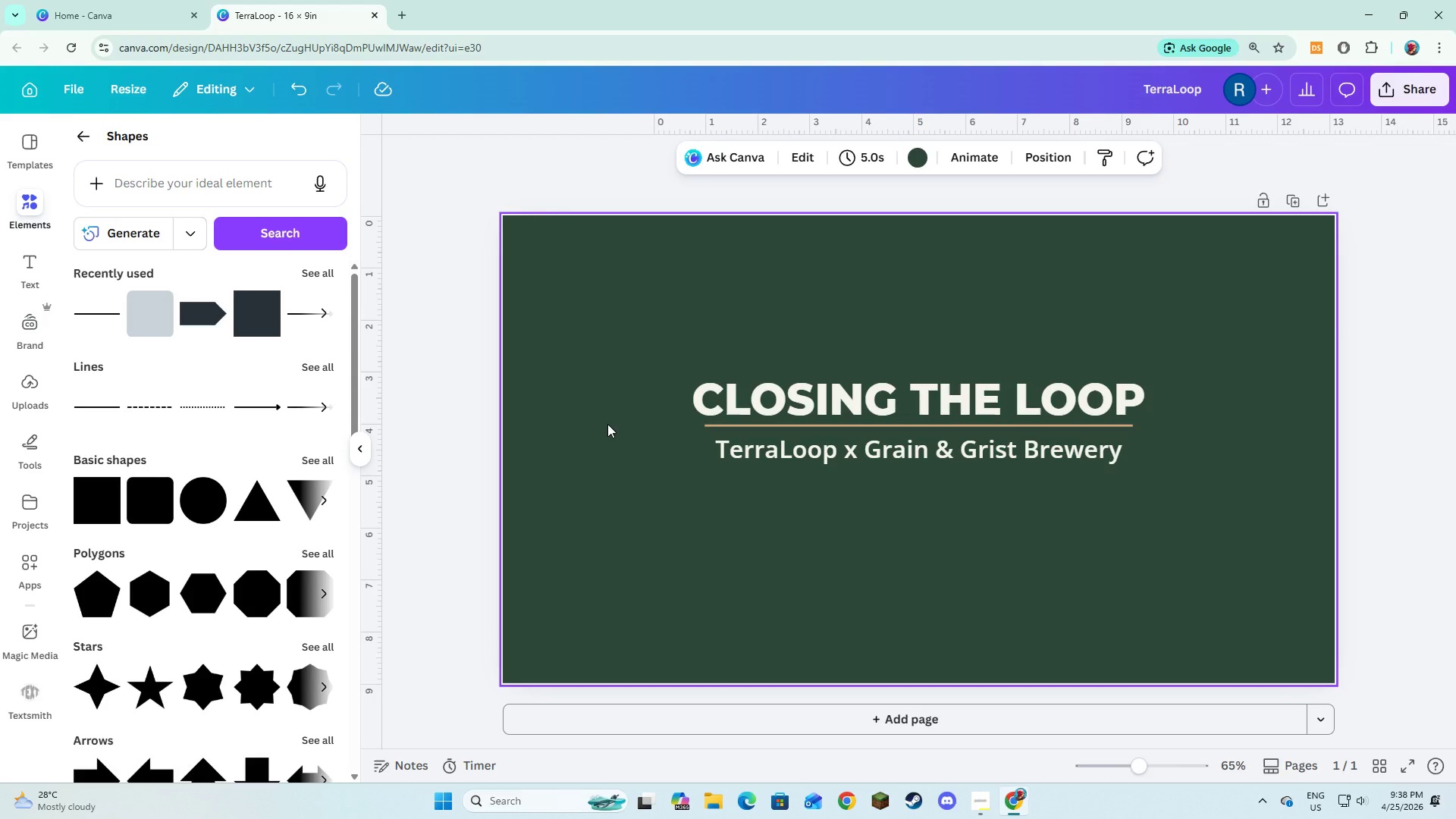 
wait(6.39)
 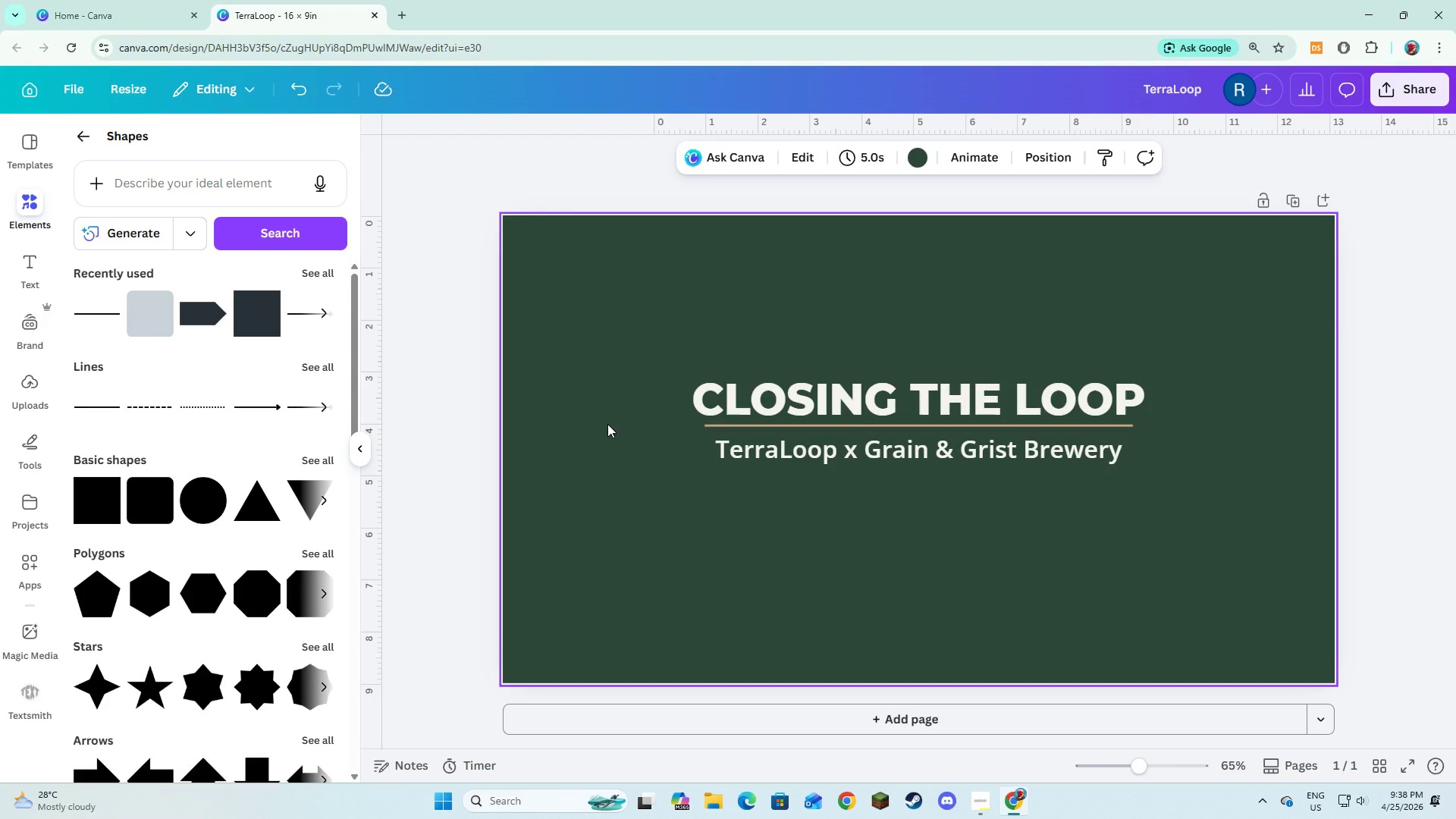 
left_click([799, 454])
 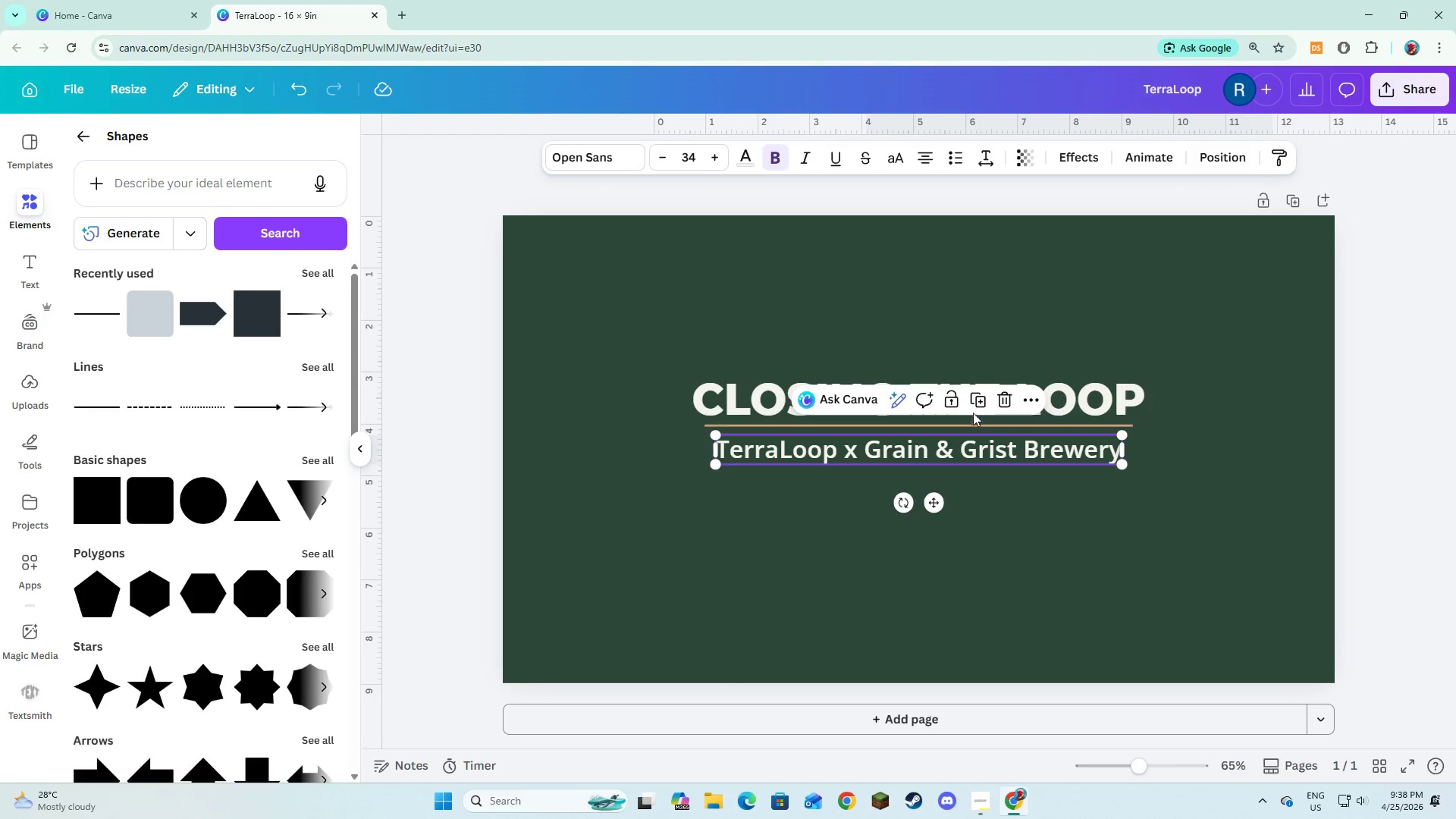 
left_click([974, 403])
 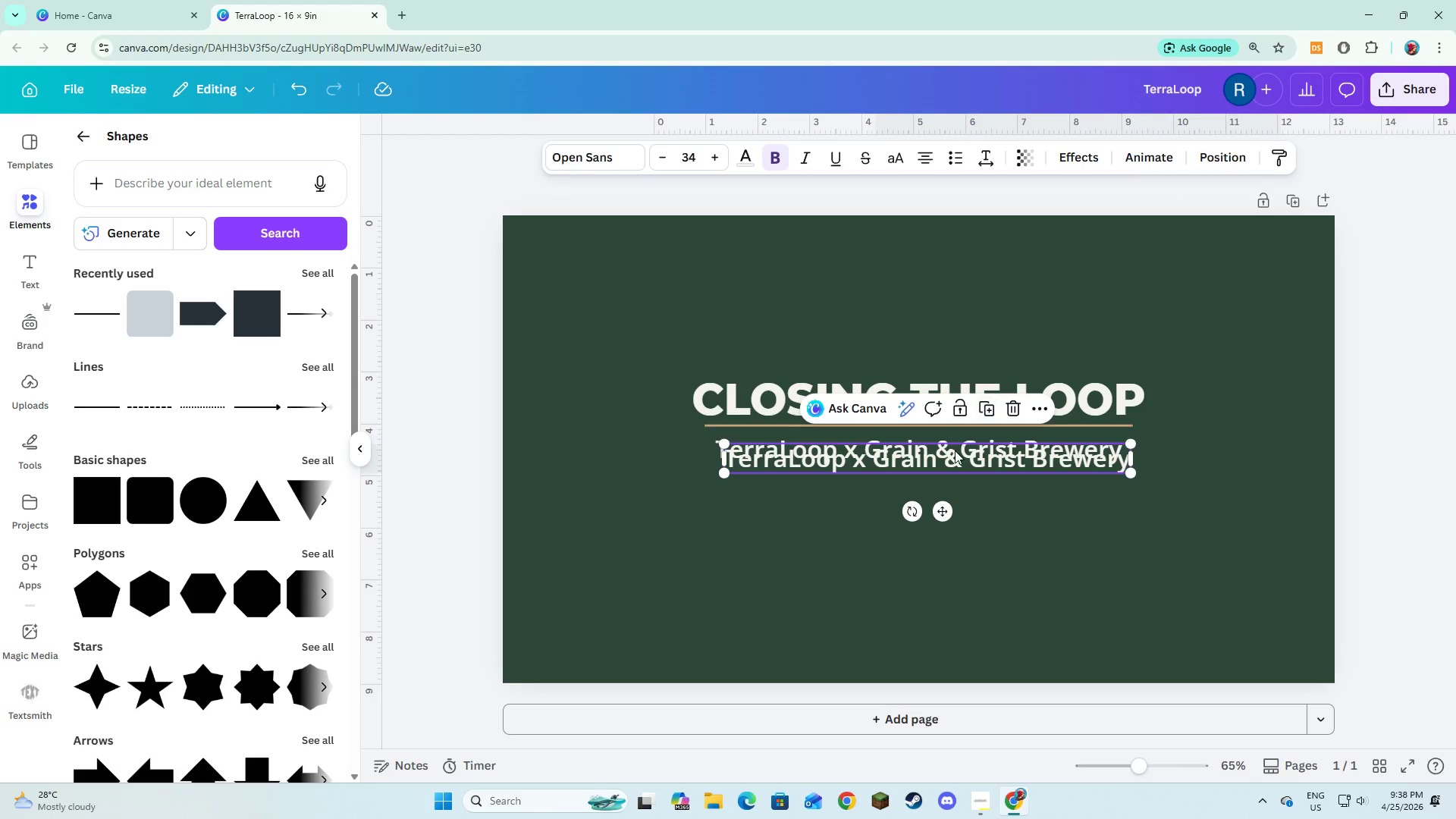 
left_click_drag(start_coordinate=[955, 450], to_coordinate=[944, 536])
 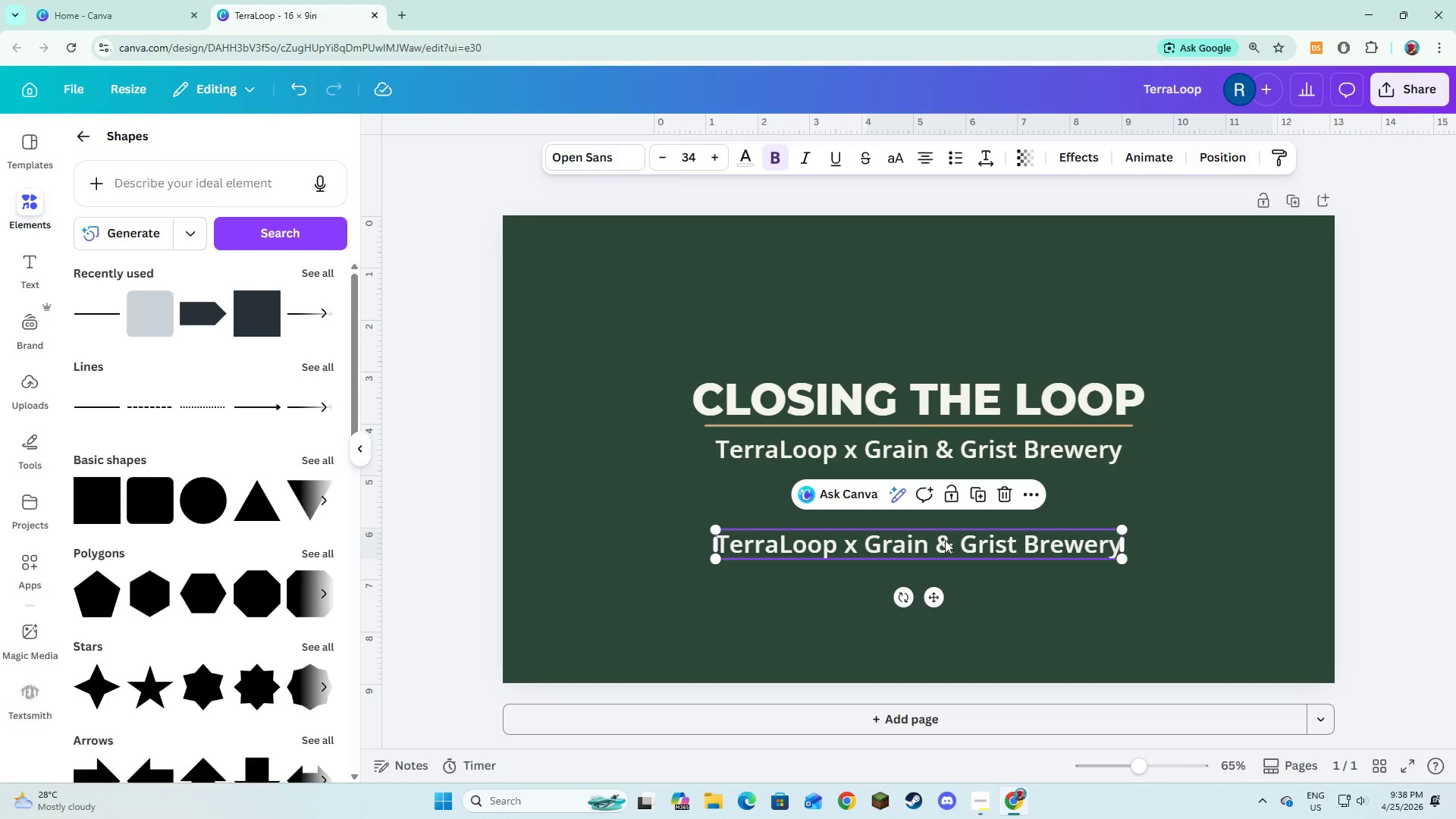 
left_click([945, 540])
 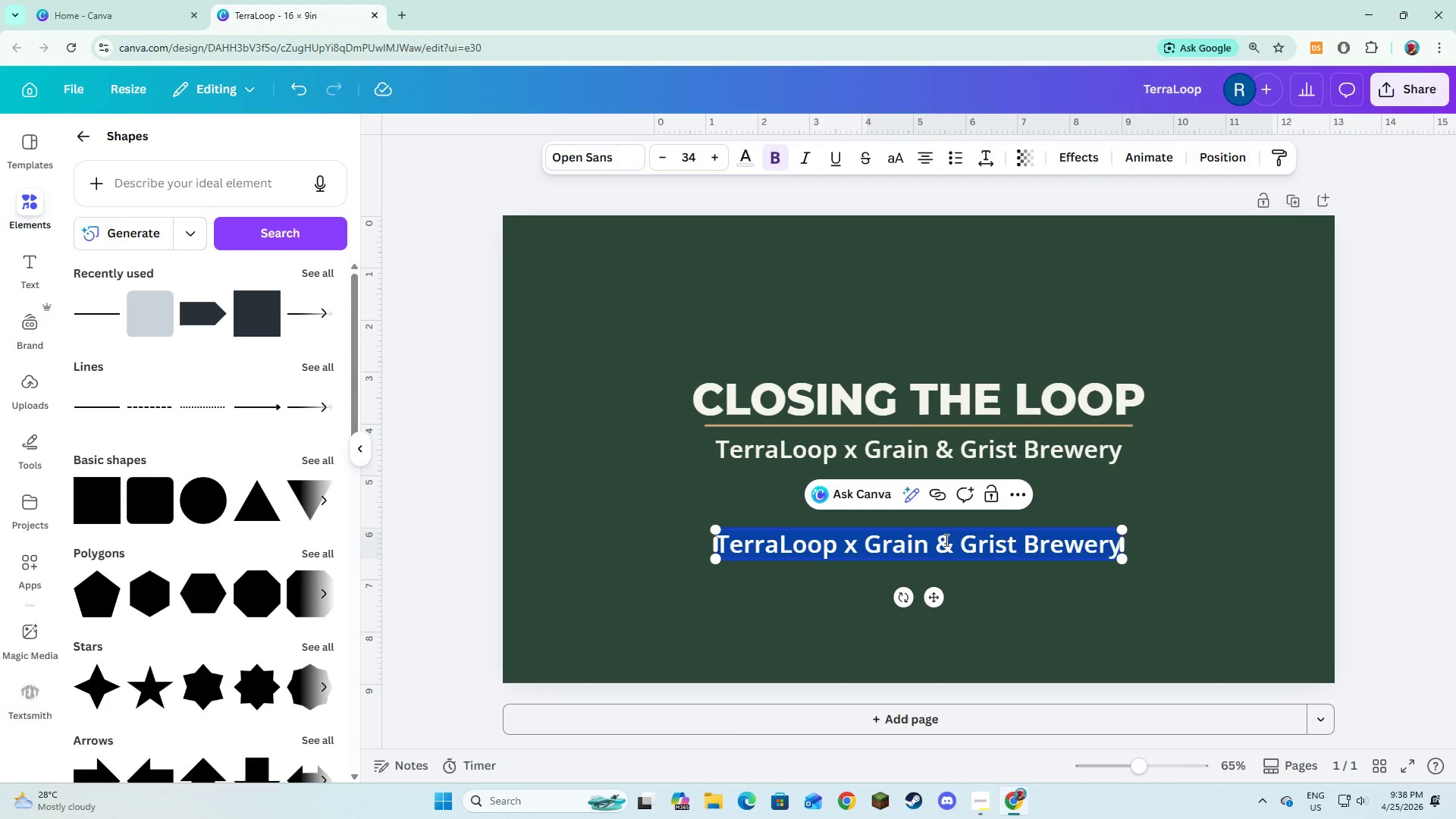 
type(Transfp)
key(Backspace)
type(orming spent grain into regent)
key(Backspace)
type(ra)
key(Backspace)
key(Backspace)
type(erative value)
 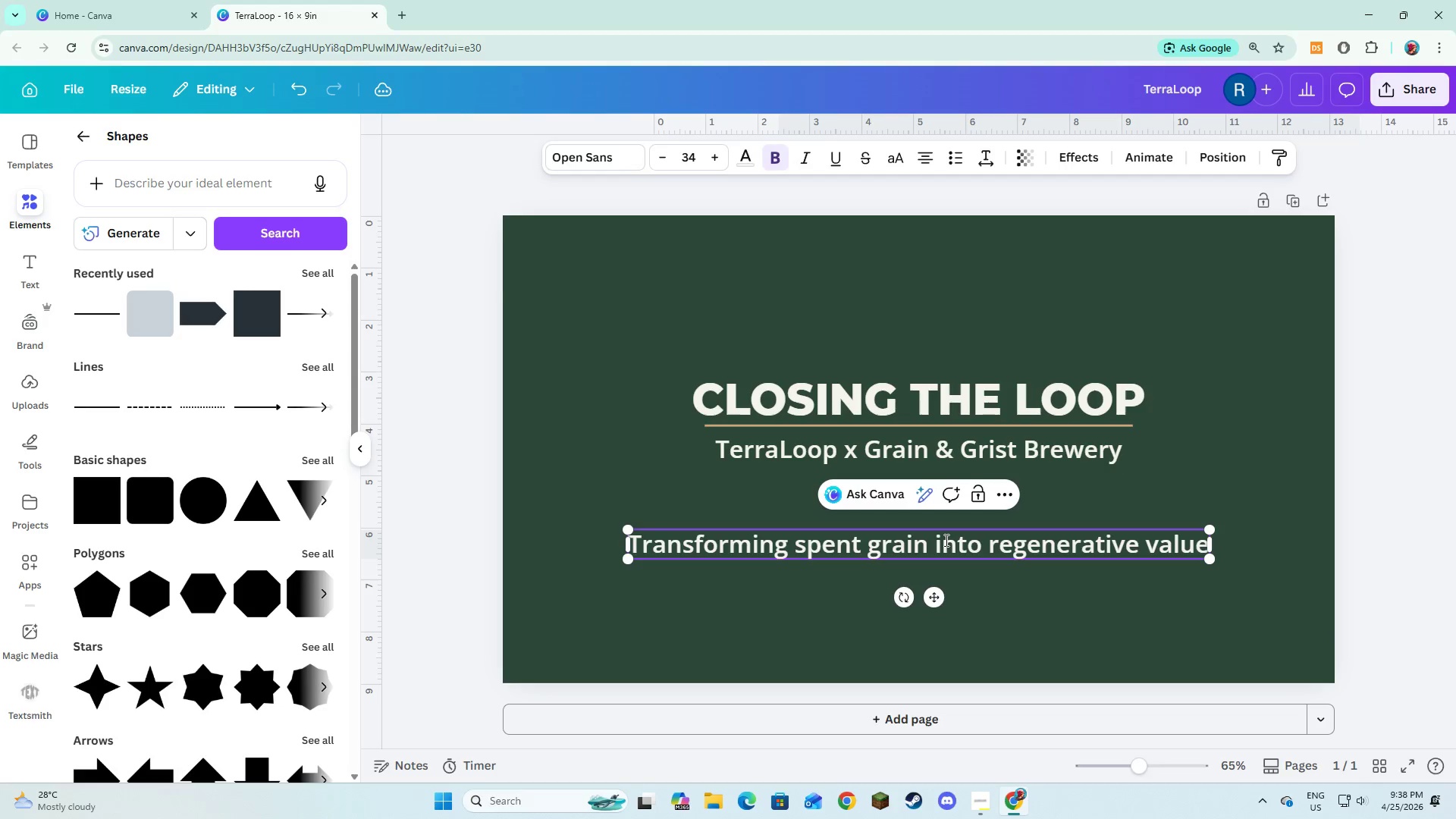 
hold_key(key=ControlLeft, duration=0.69)